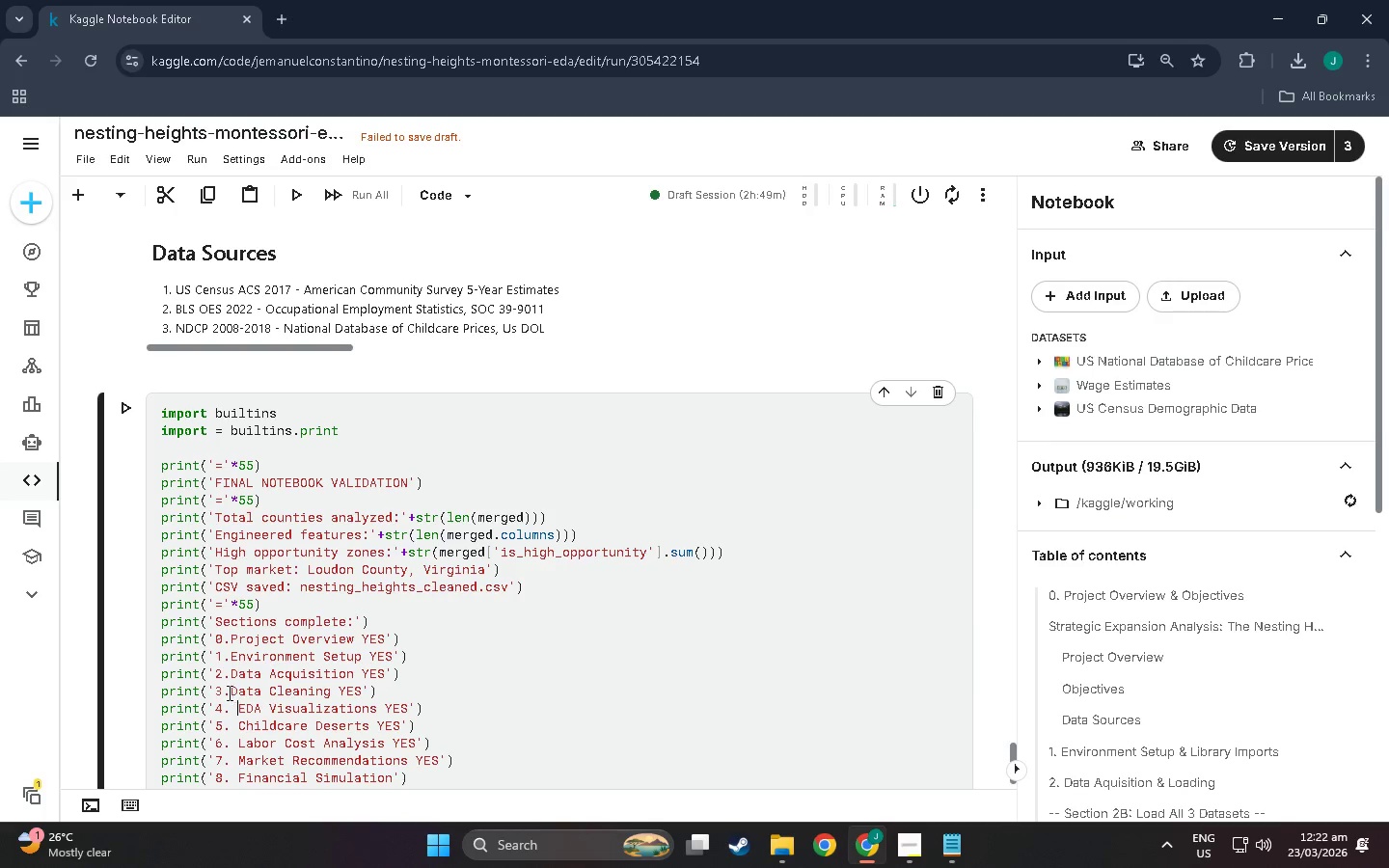 
left_click([228, 692])
 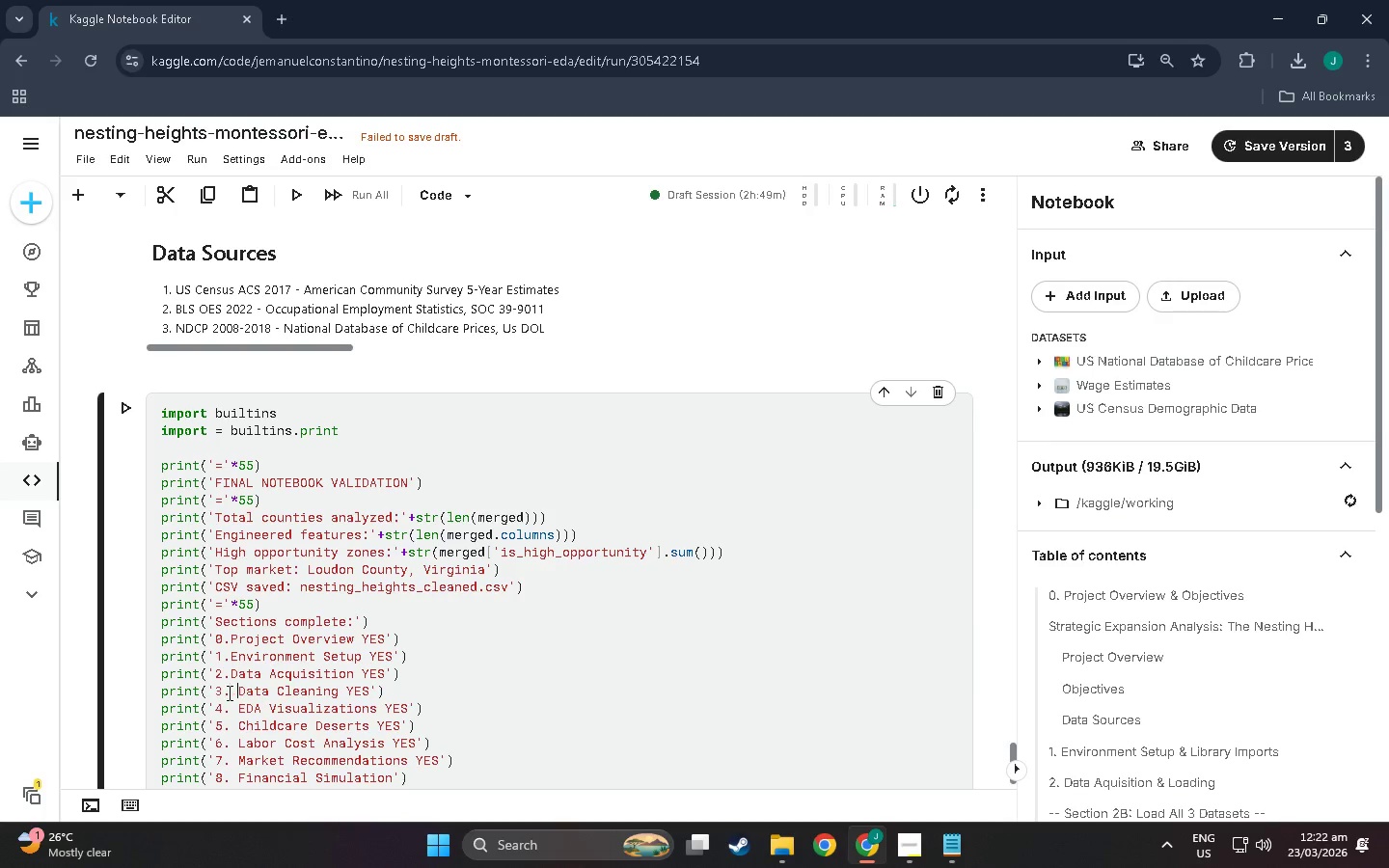 
key(Space)
 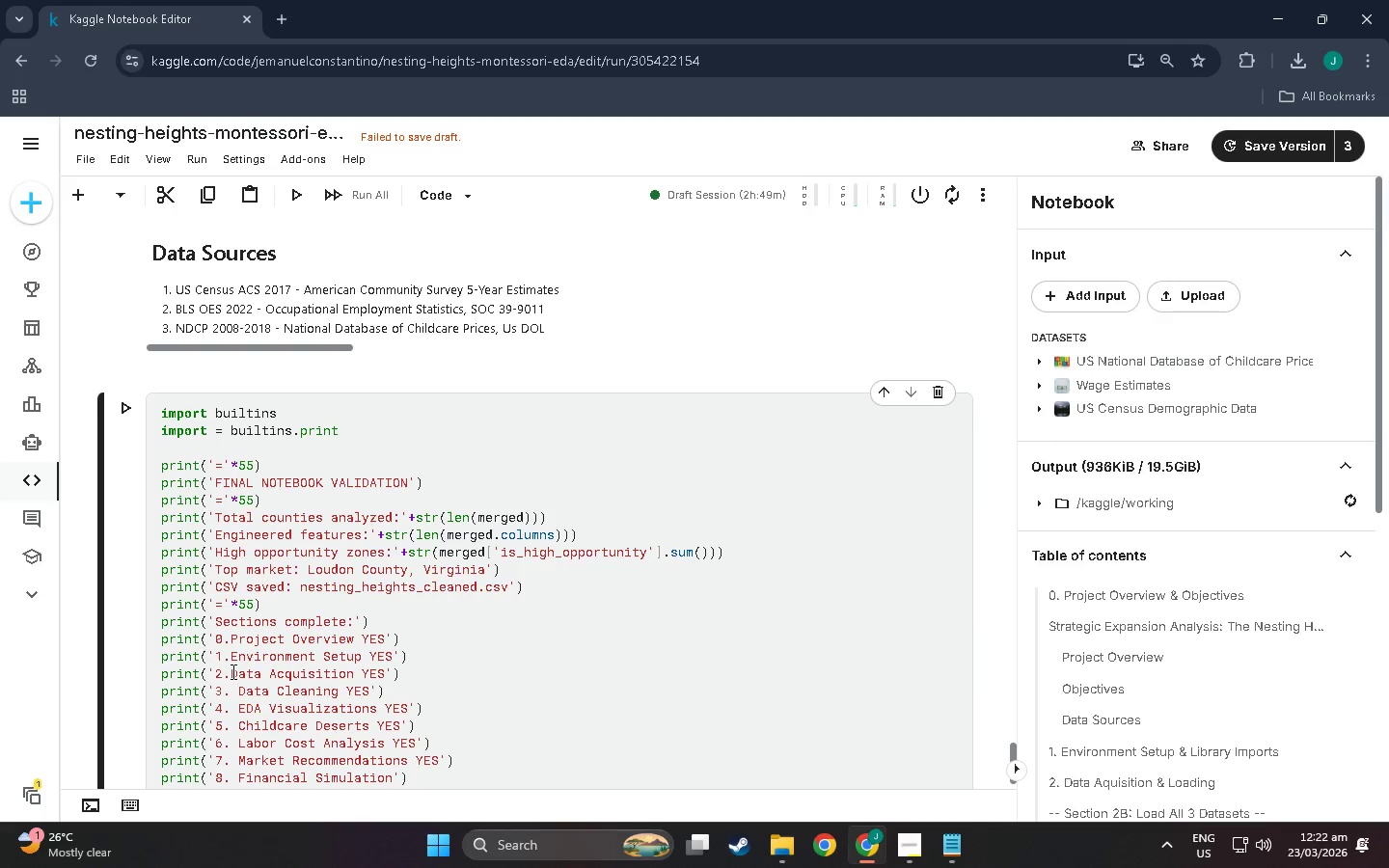 
left_click([229, 670])
 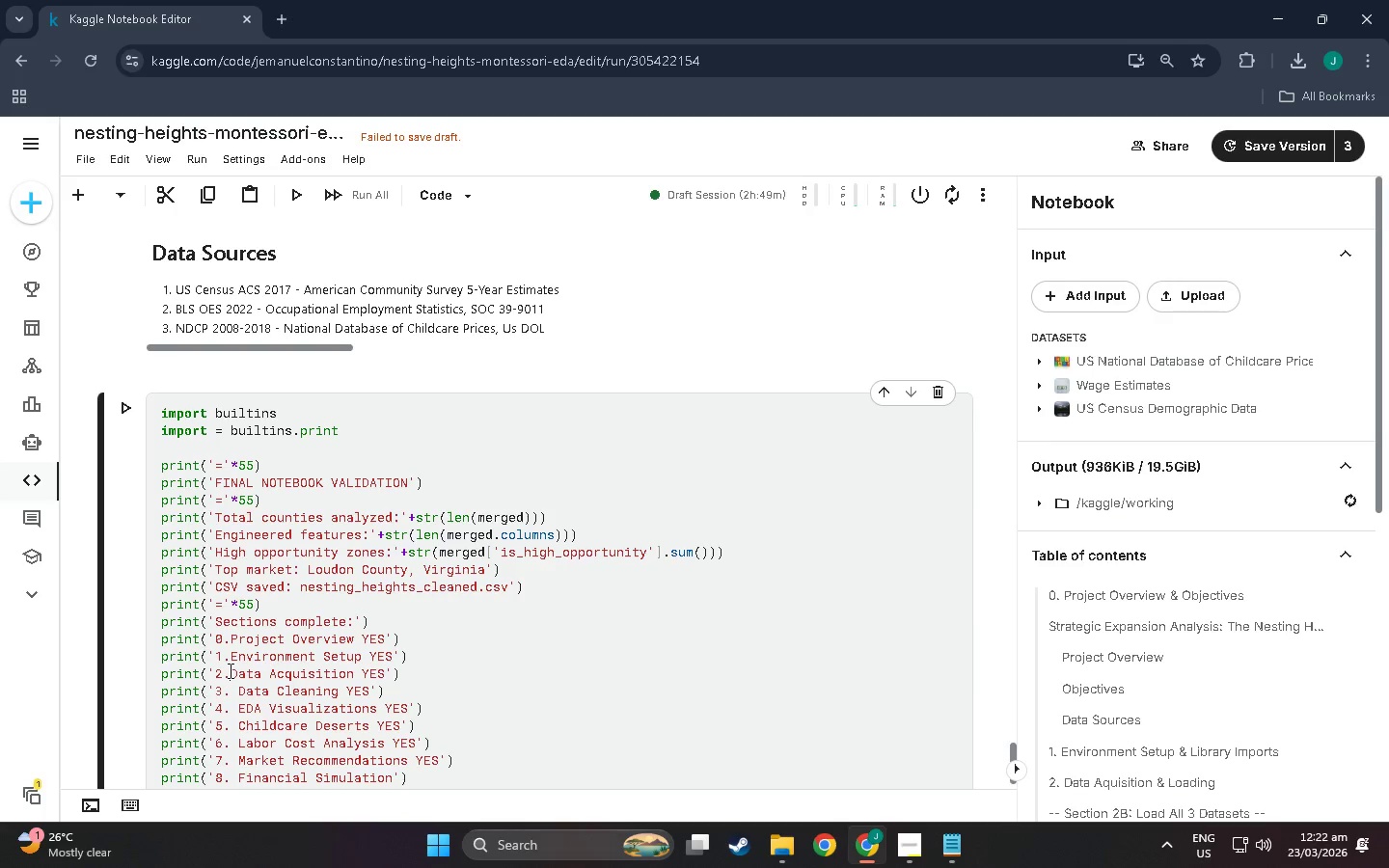 
key(Space)
 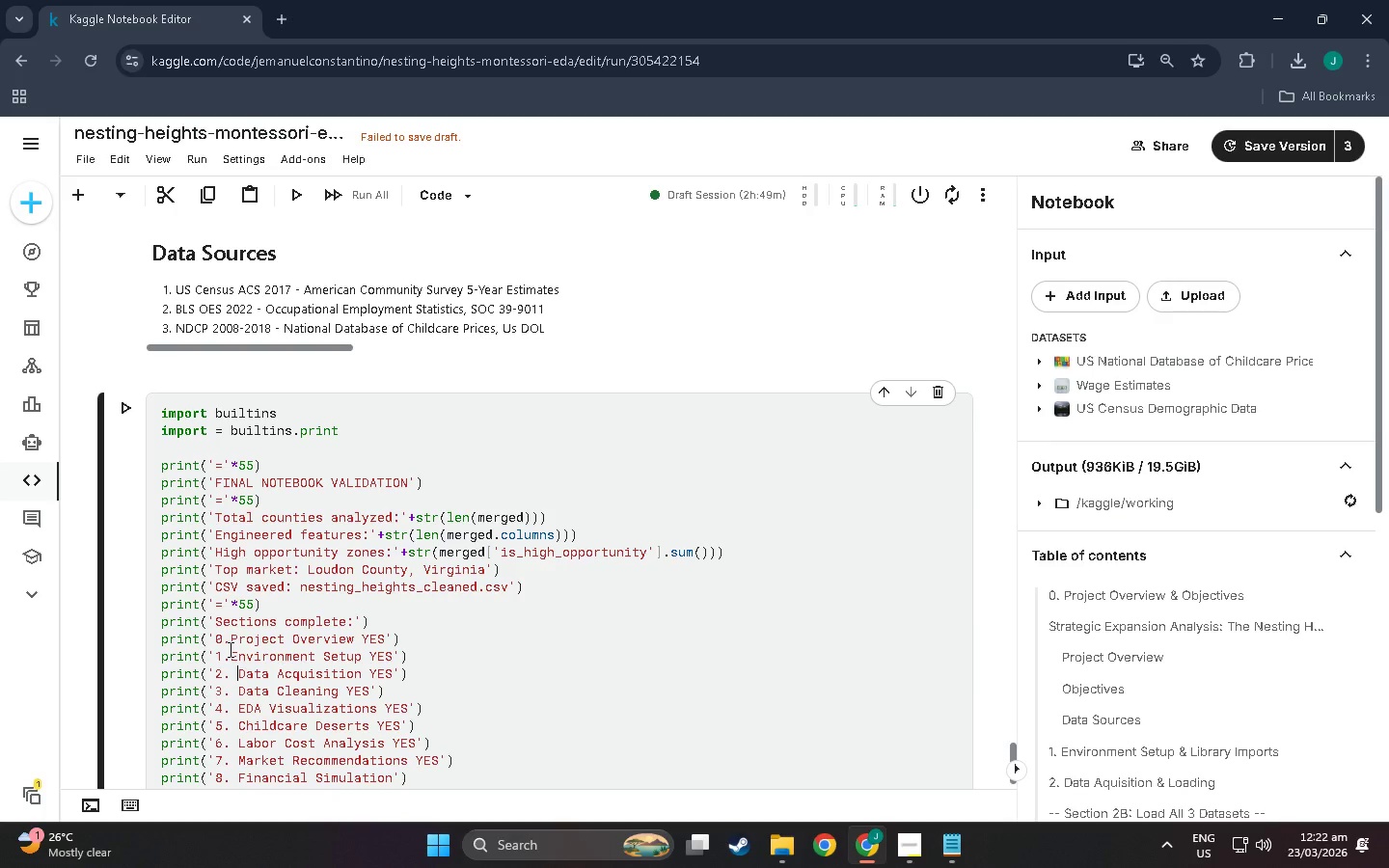 
left_click([229, 653])
 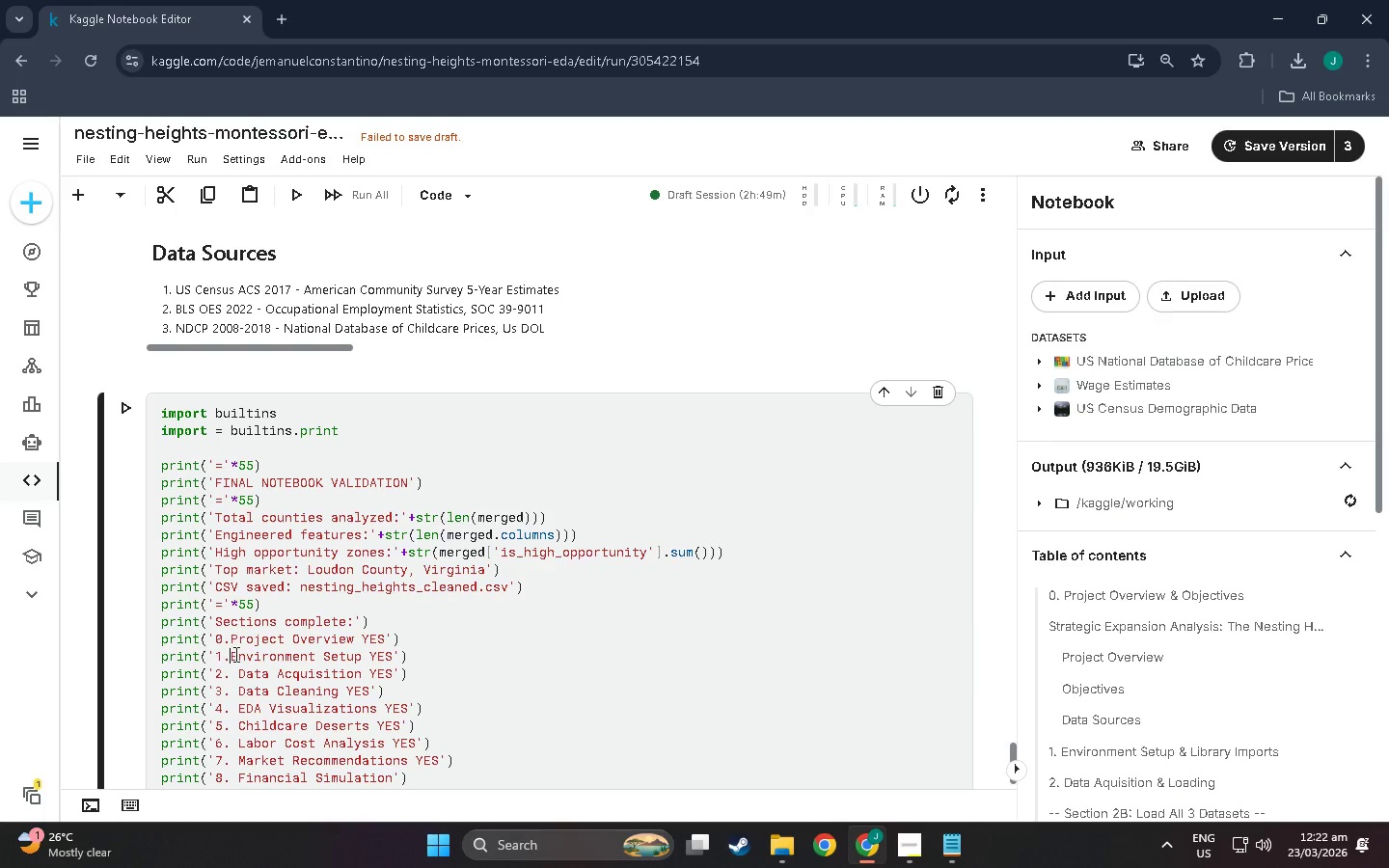 
key(Space)
 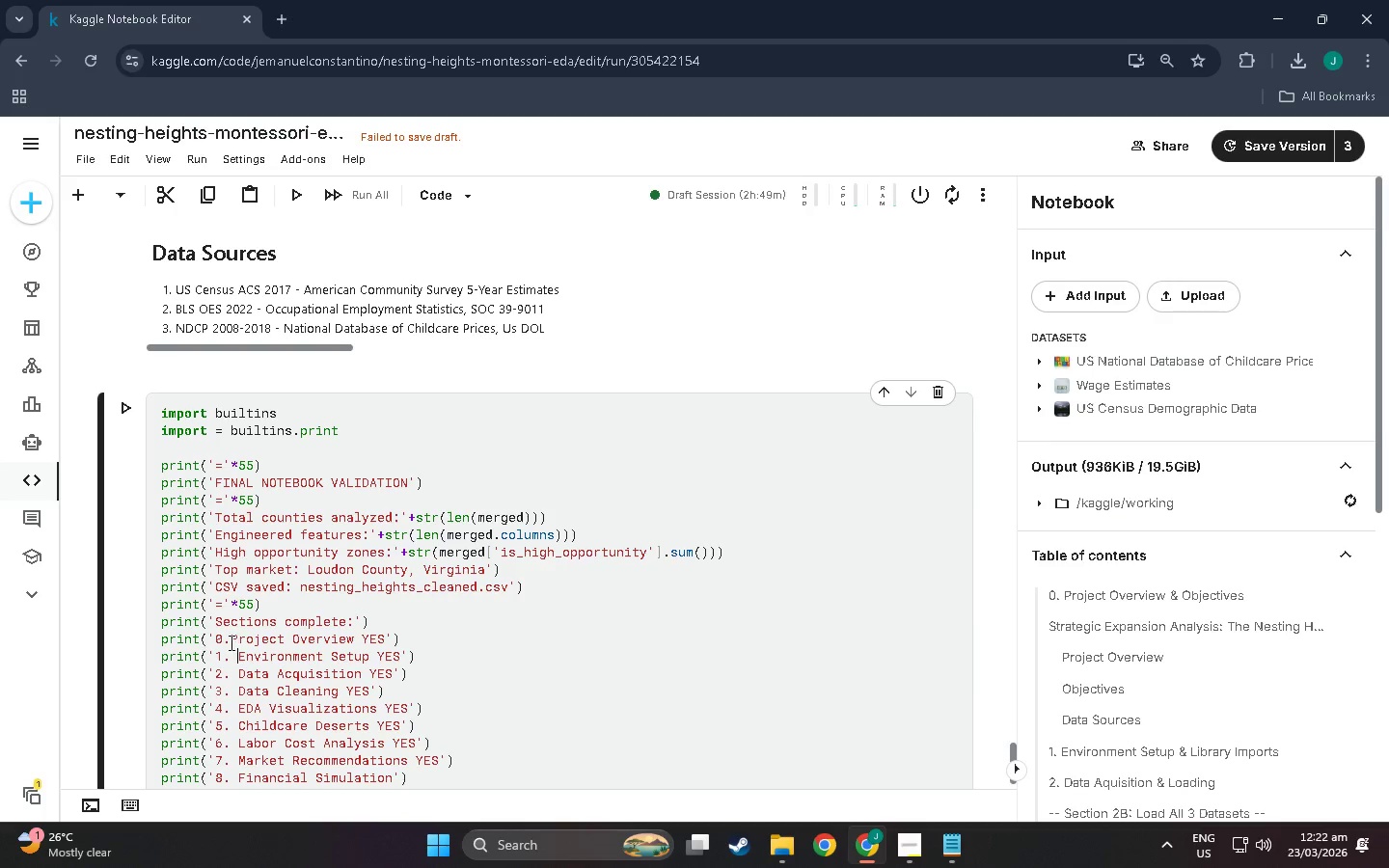 
left_click([230, 641])
 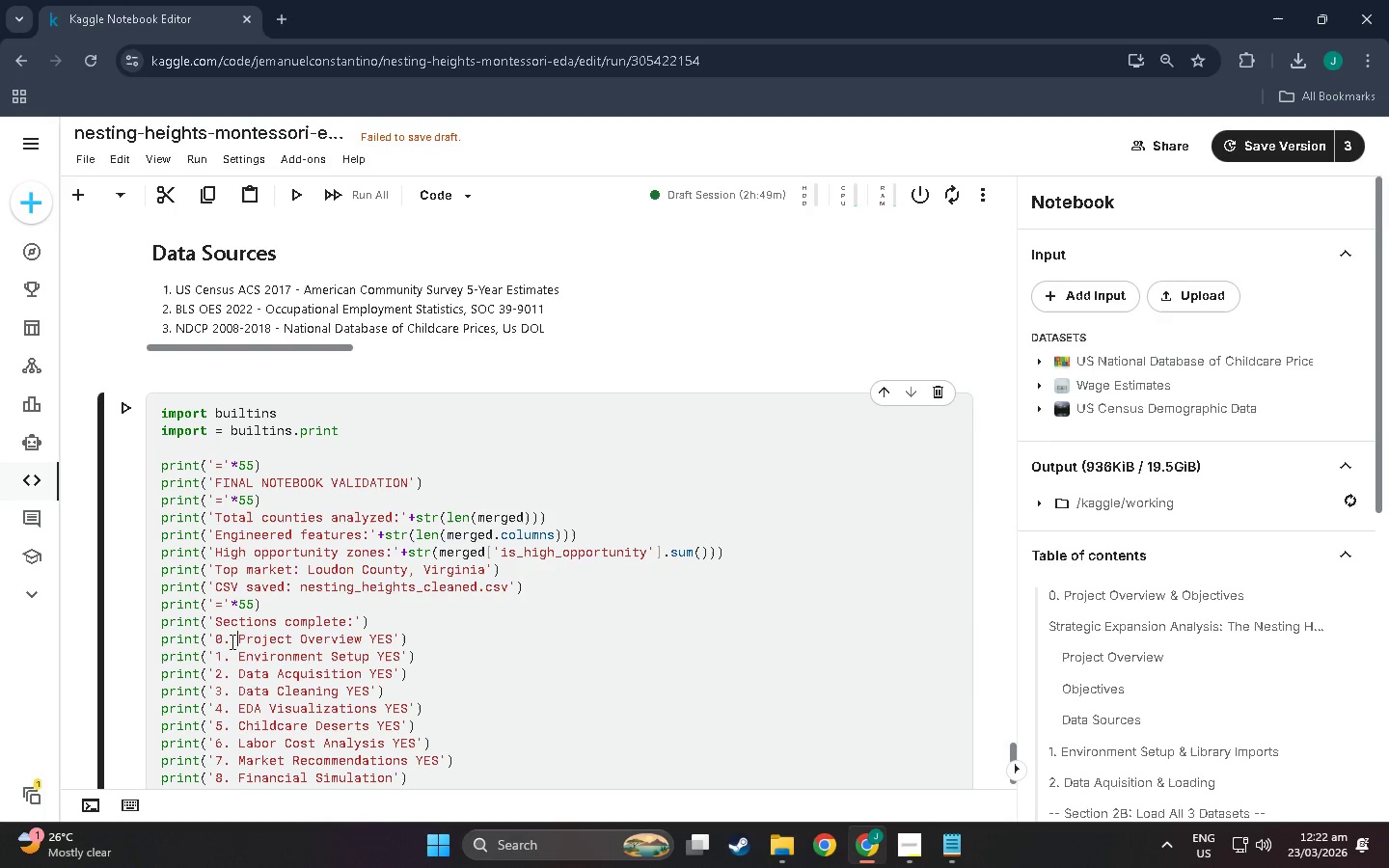 
key(Space)
 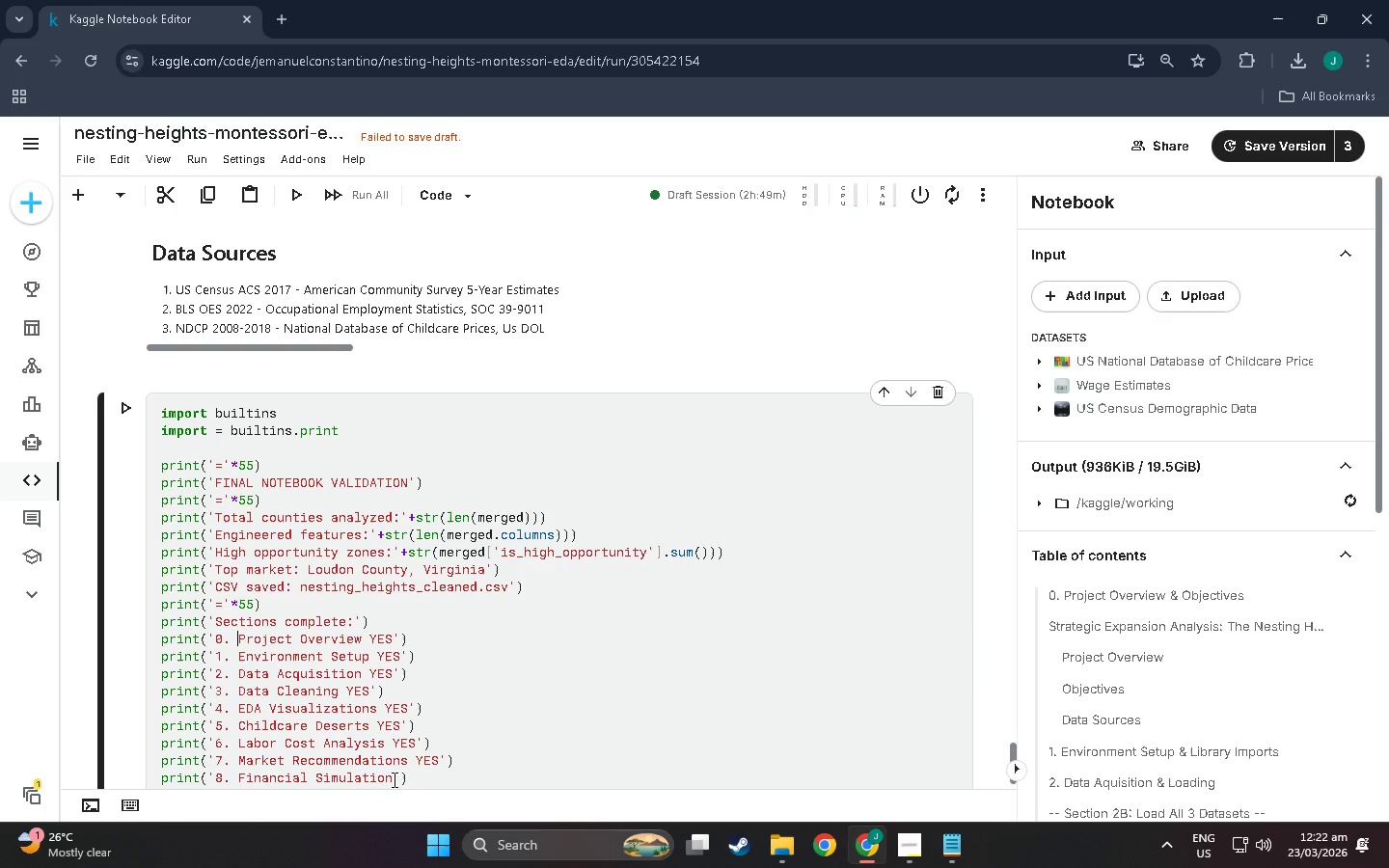 
left_click([395, 779])
 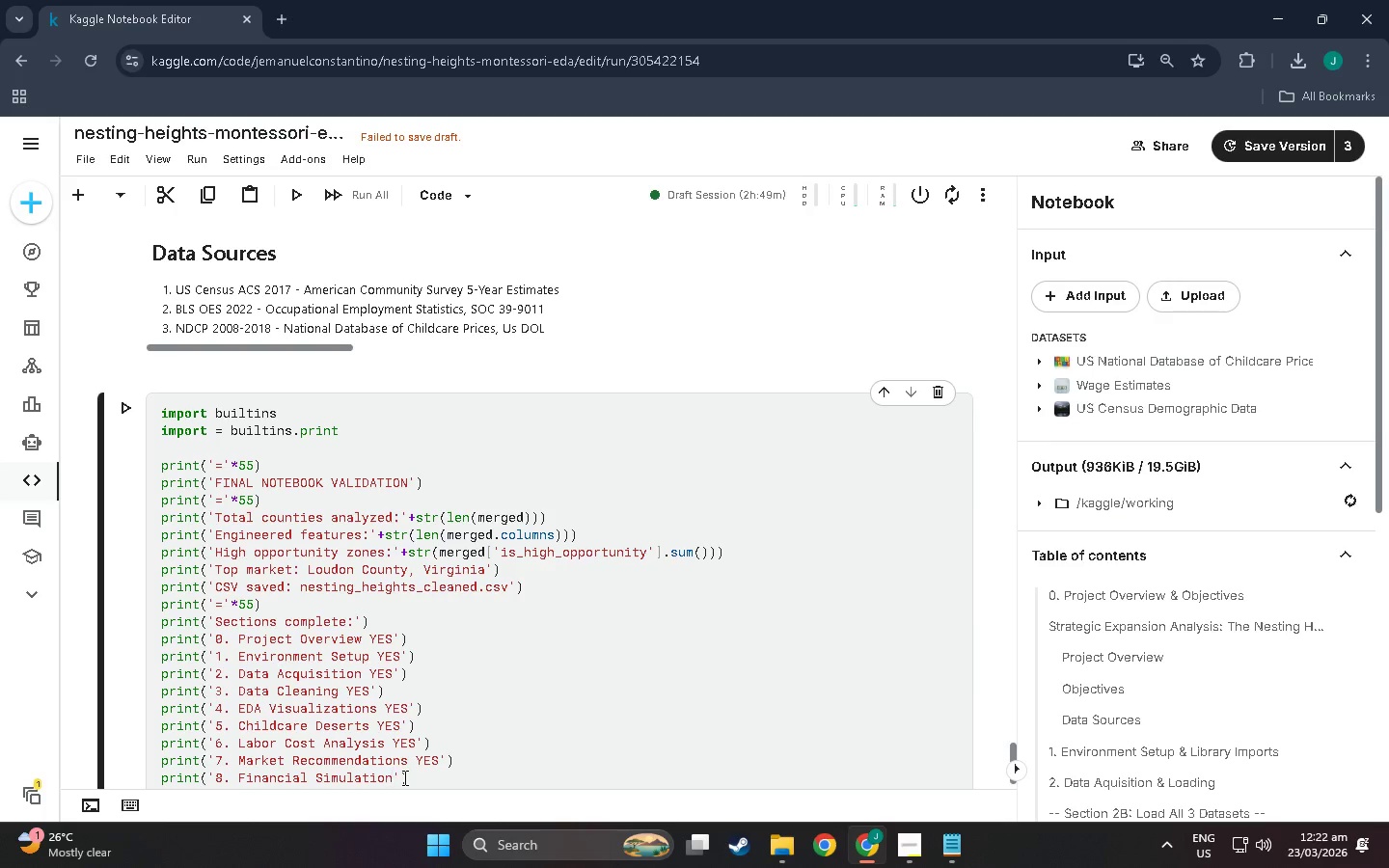 
type( YES)
 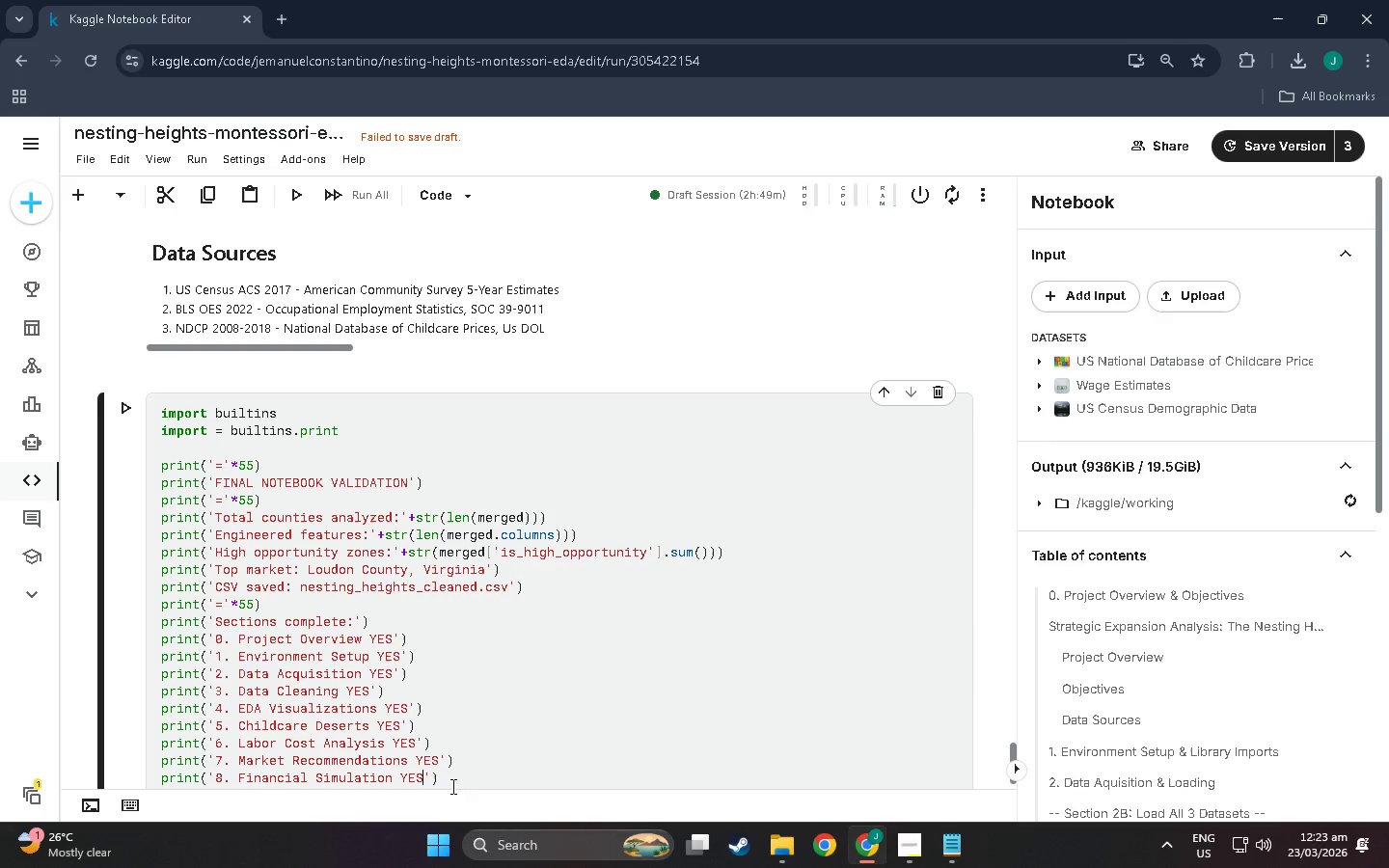 
left_click([426, 772])
 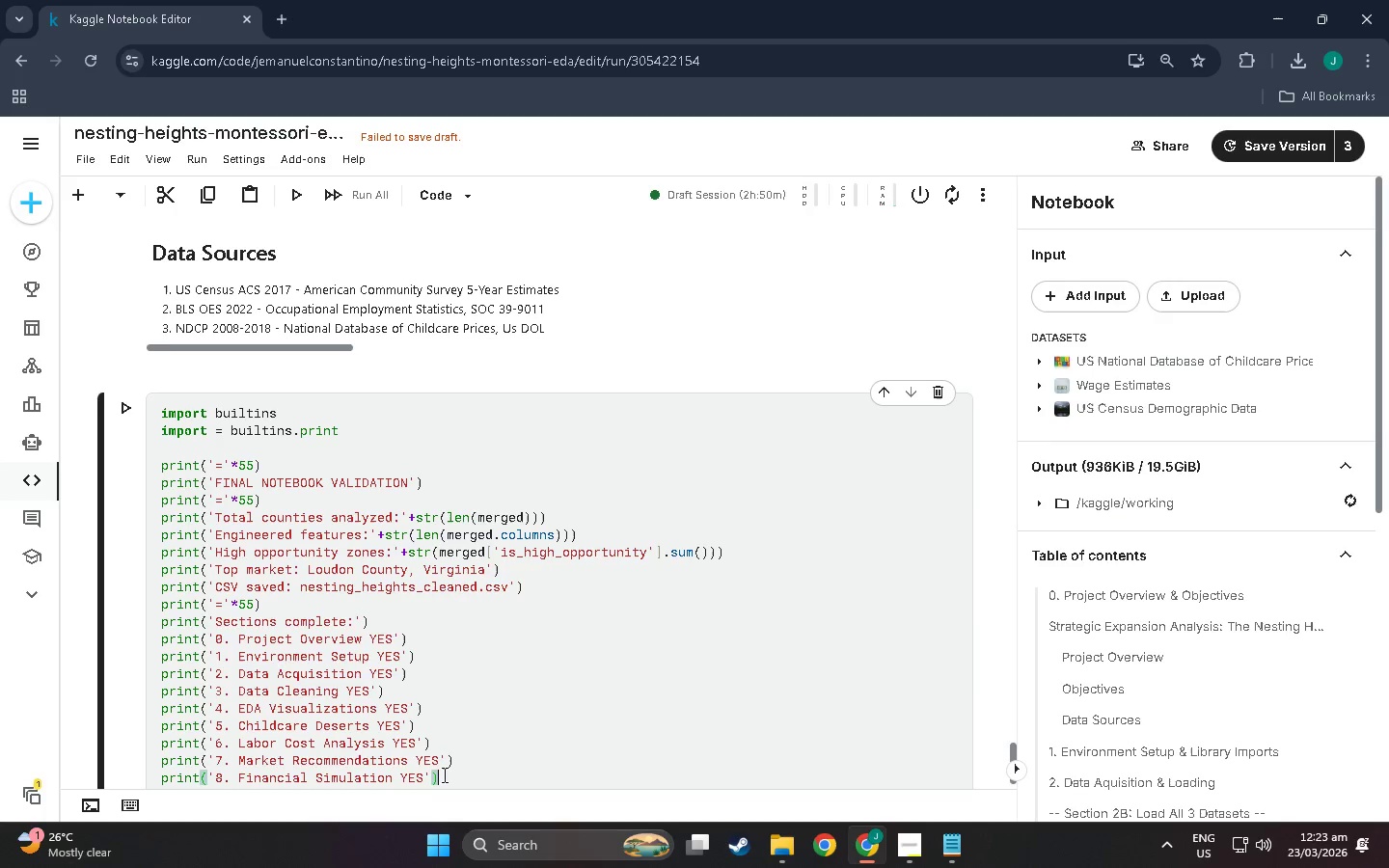 
key(Enter)
 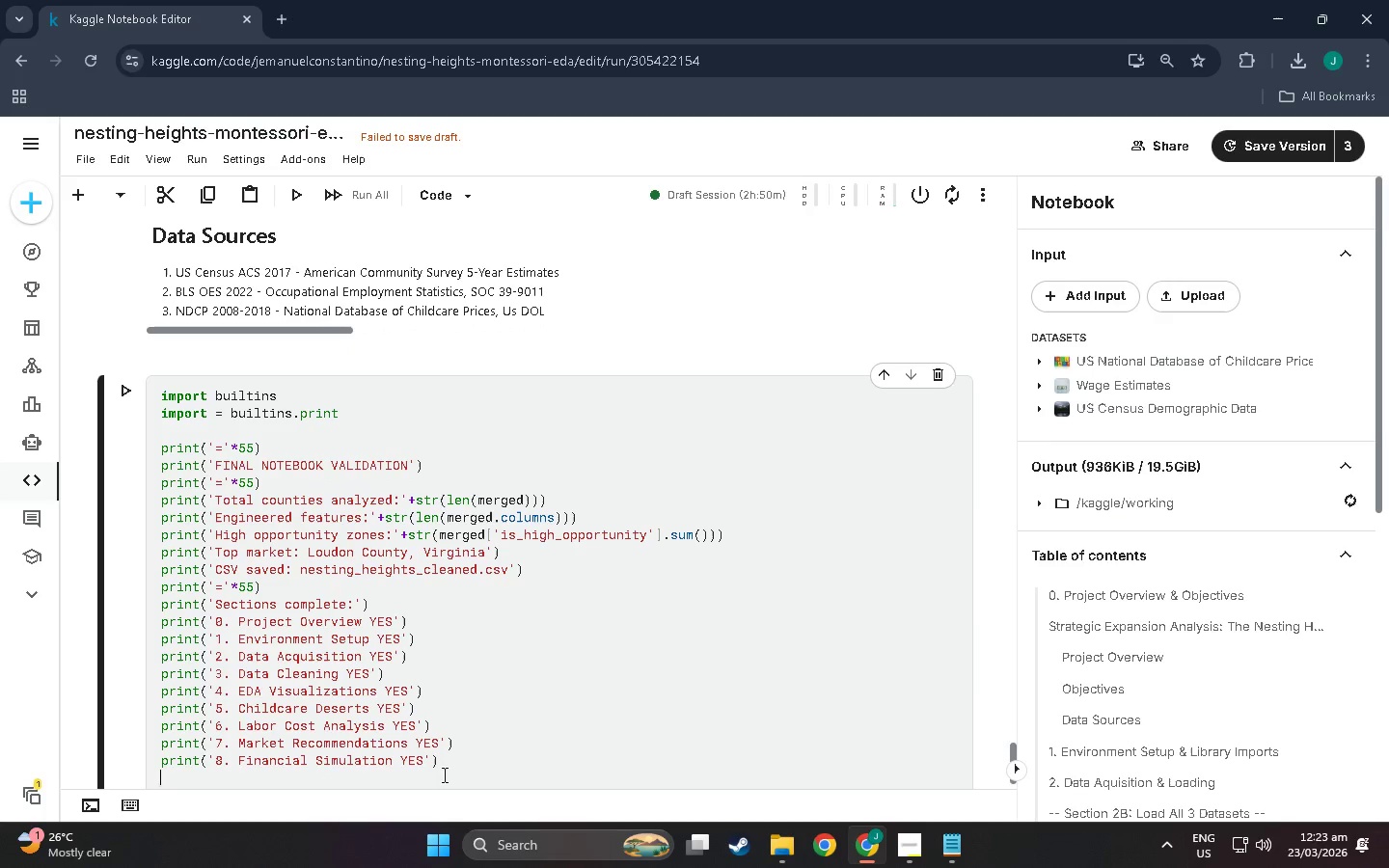 
type(print('9. Executive Sui)
key(Backspace)
type(mmary)
 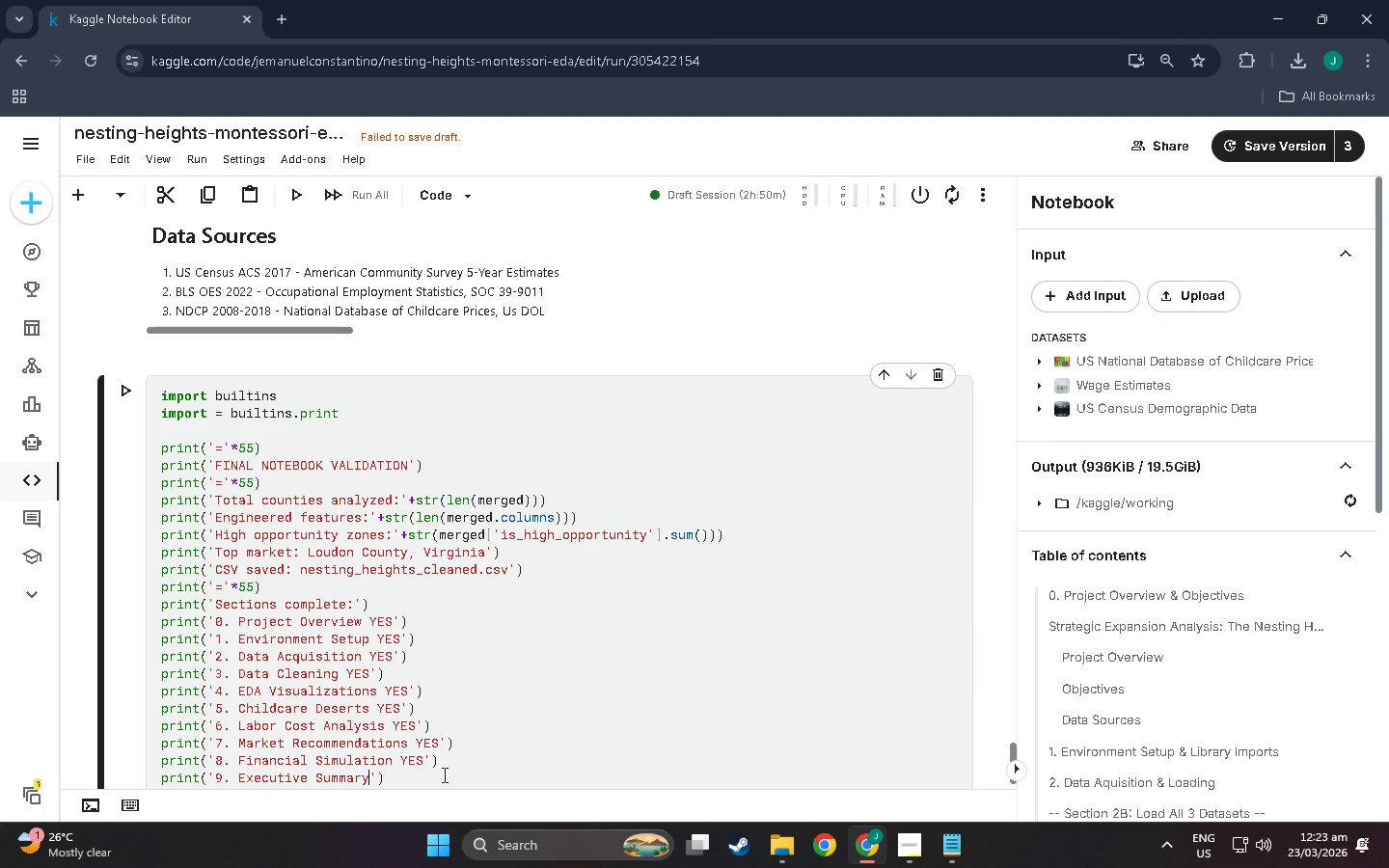 
key(Alt+AltLeft)
 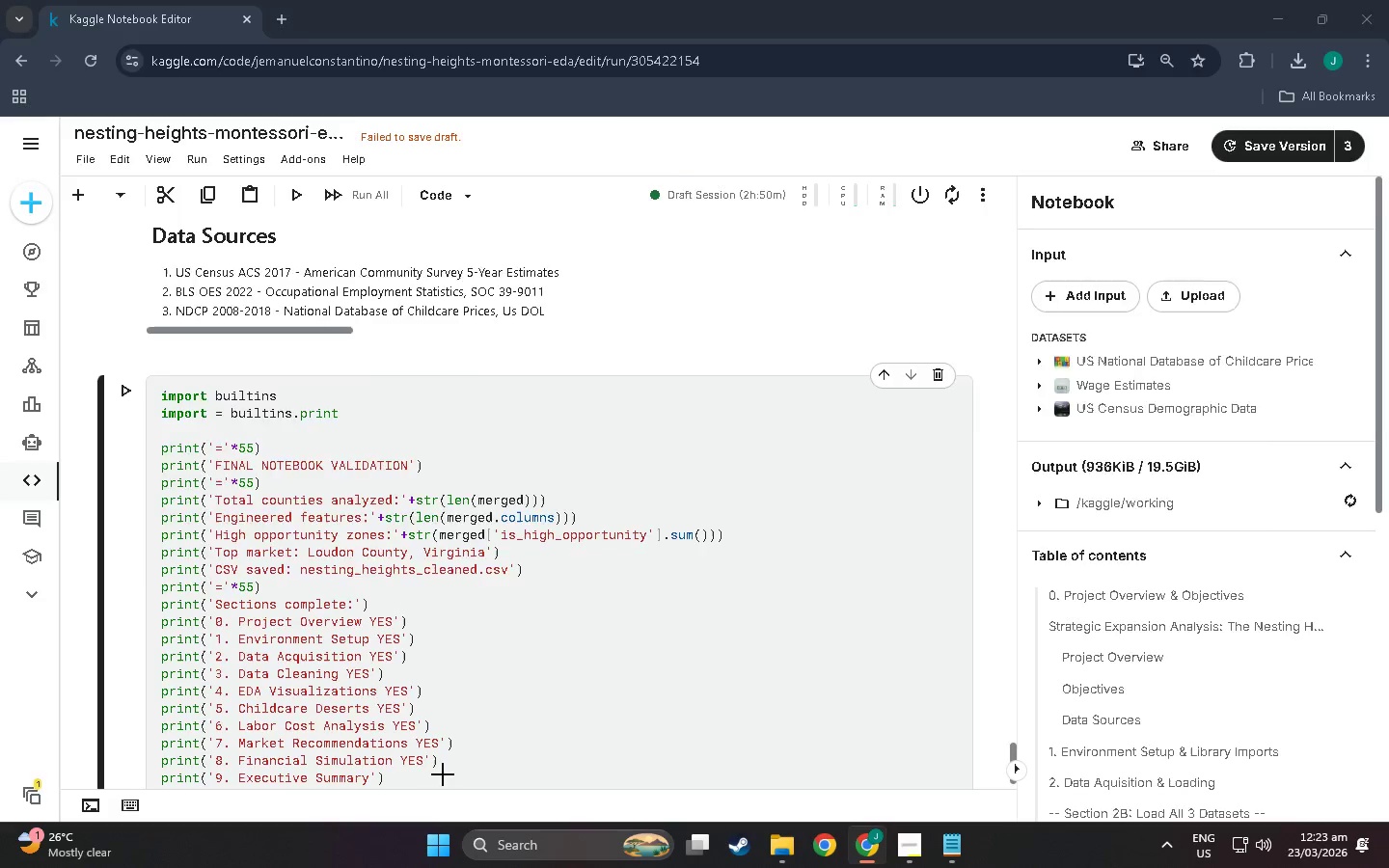 
key(Alt+Tab)